 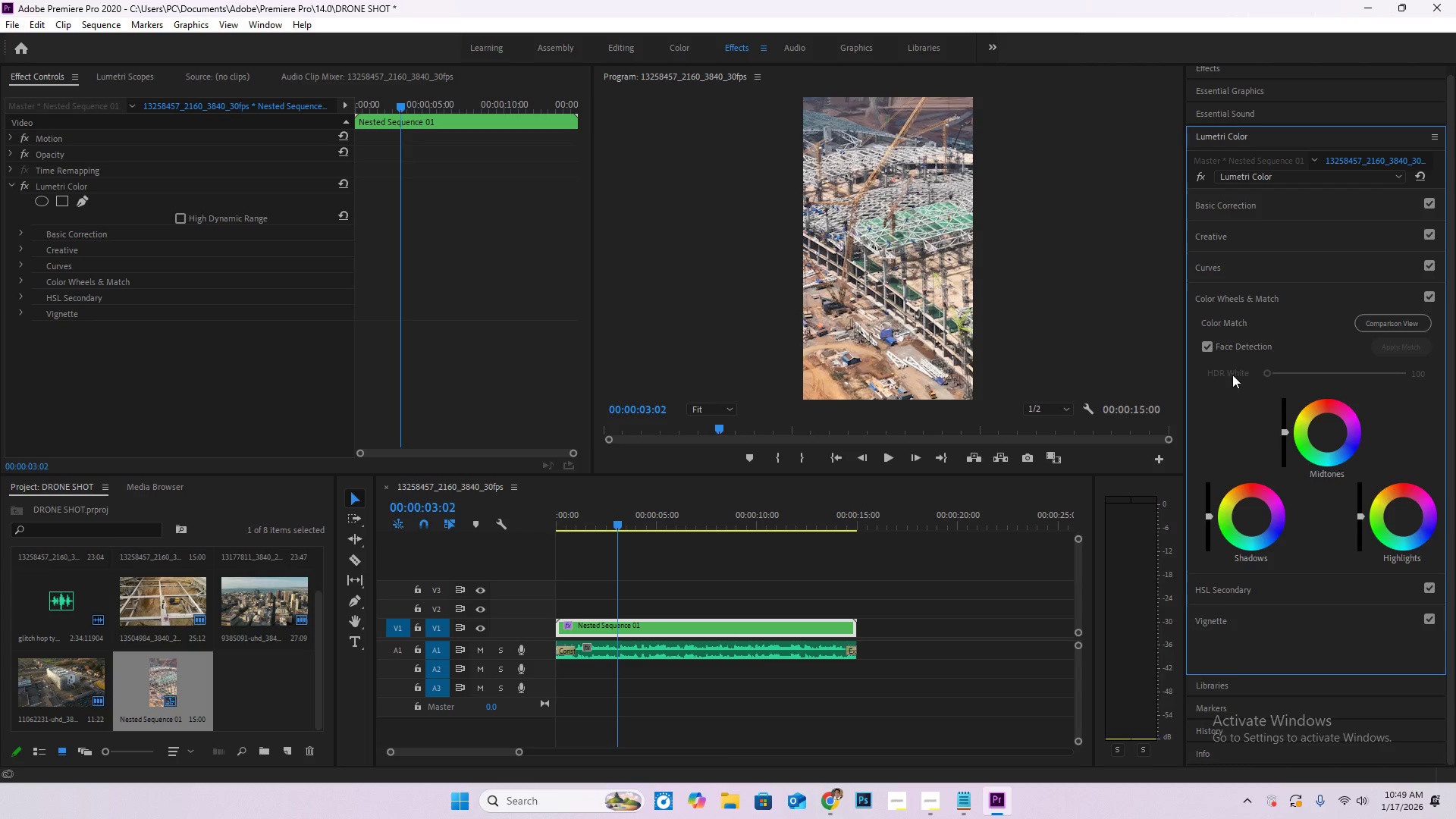 
left_click([1288, 134])
 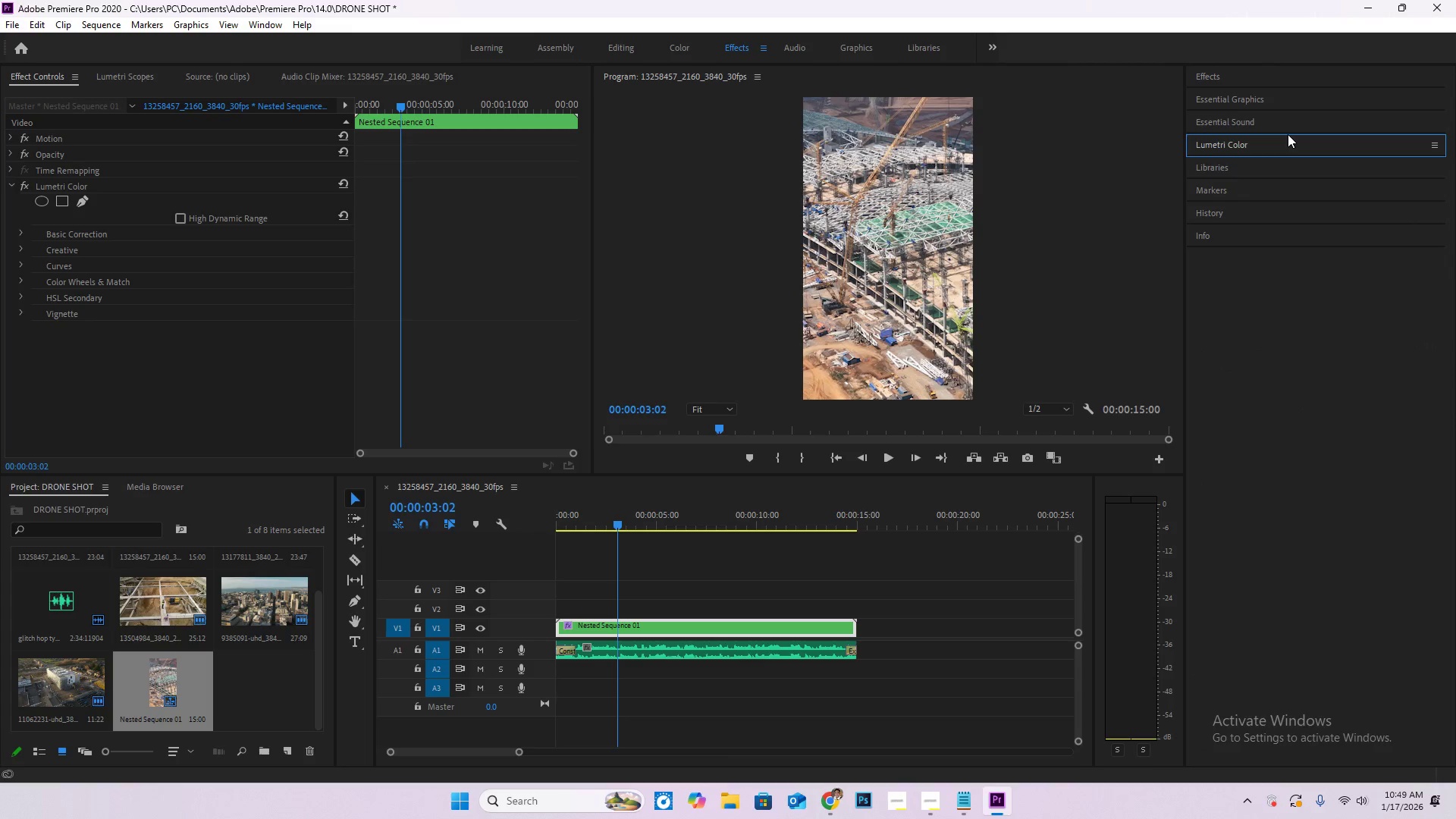 
left_click([1288, 134])
 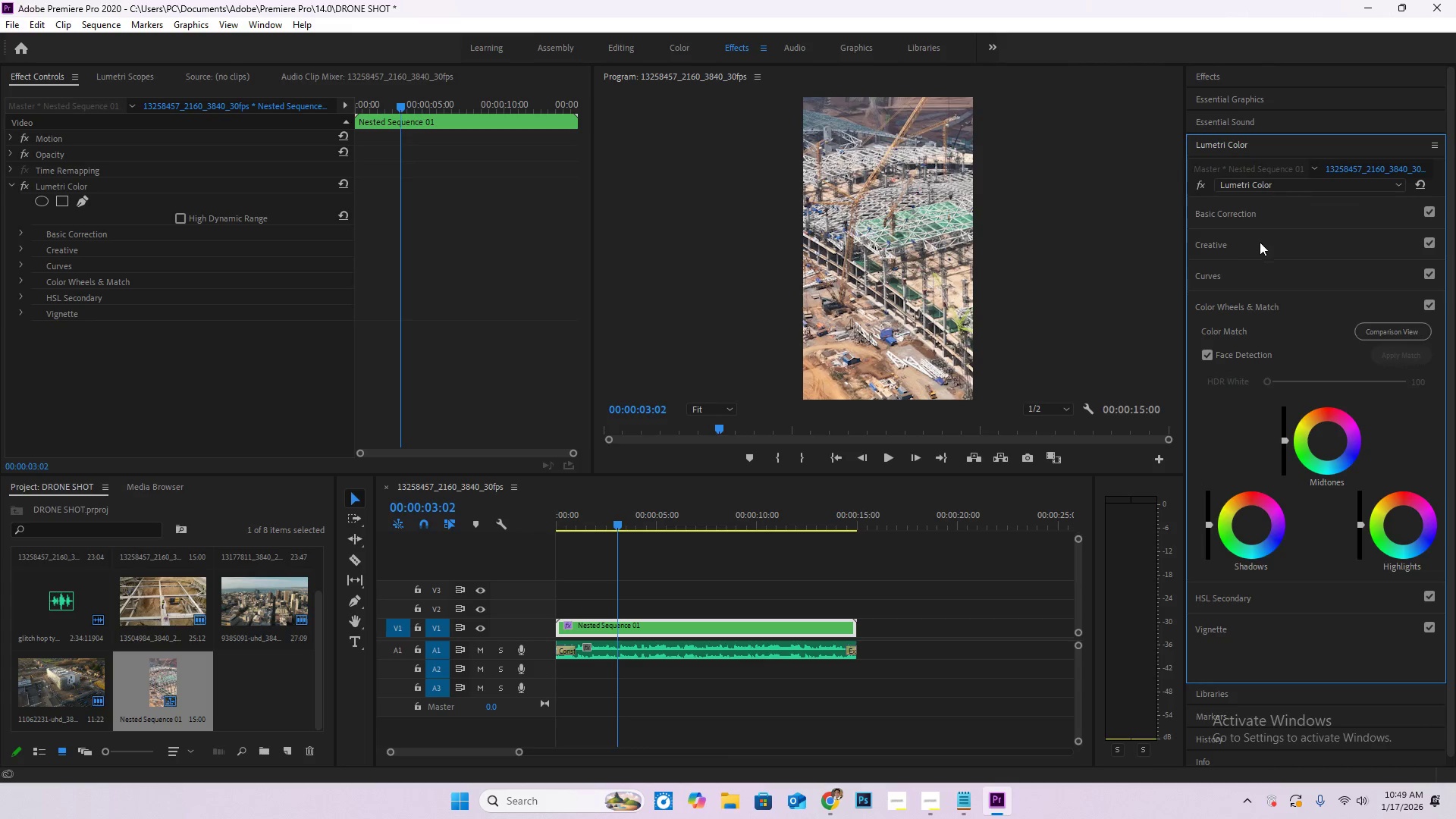 
left_click([1269, 218])
 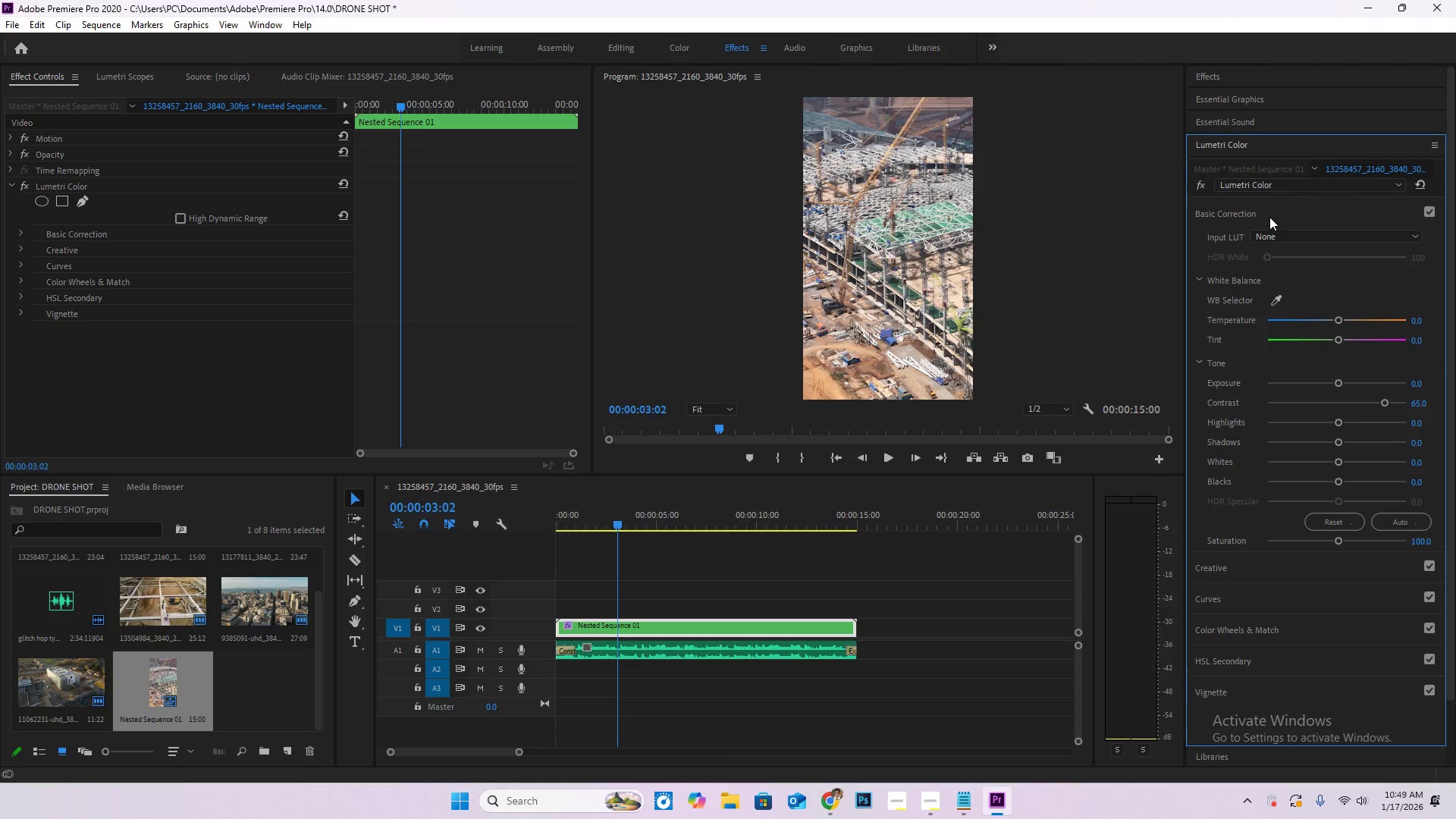 
left_click([1272, 206])